 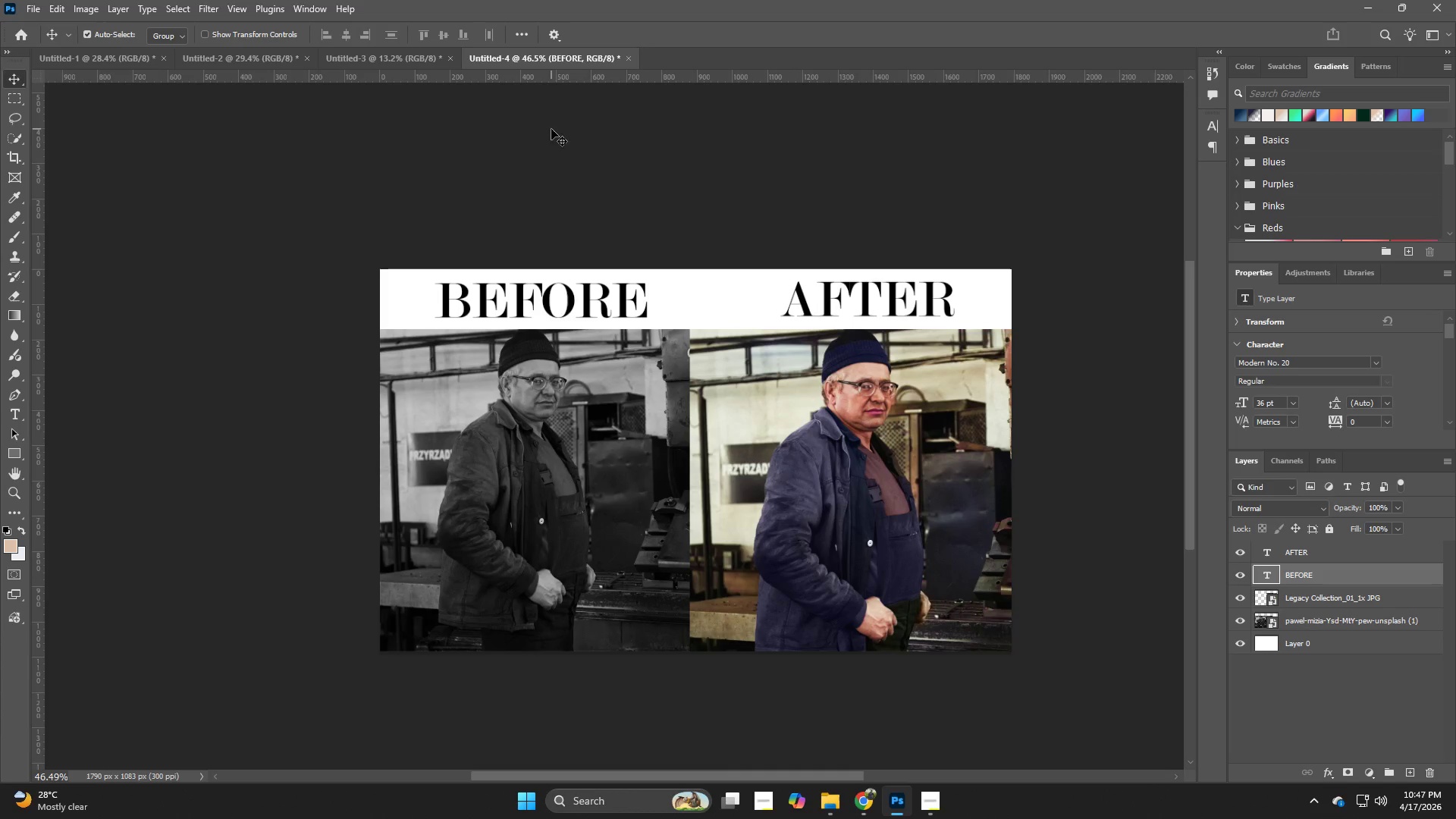 
left_click([866, 801])
 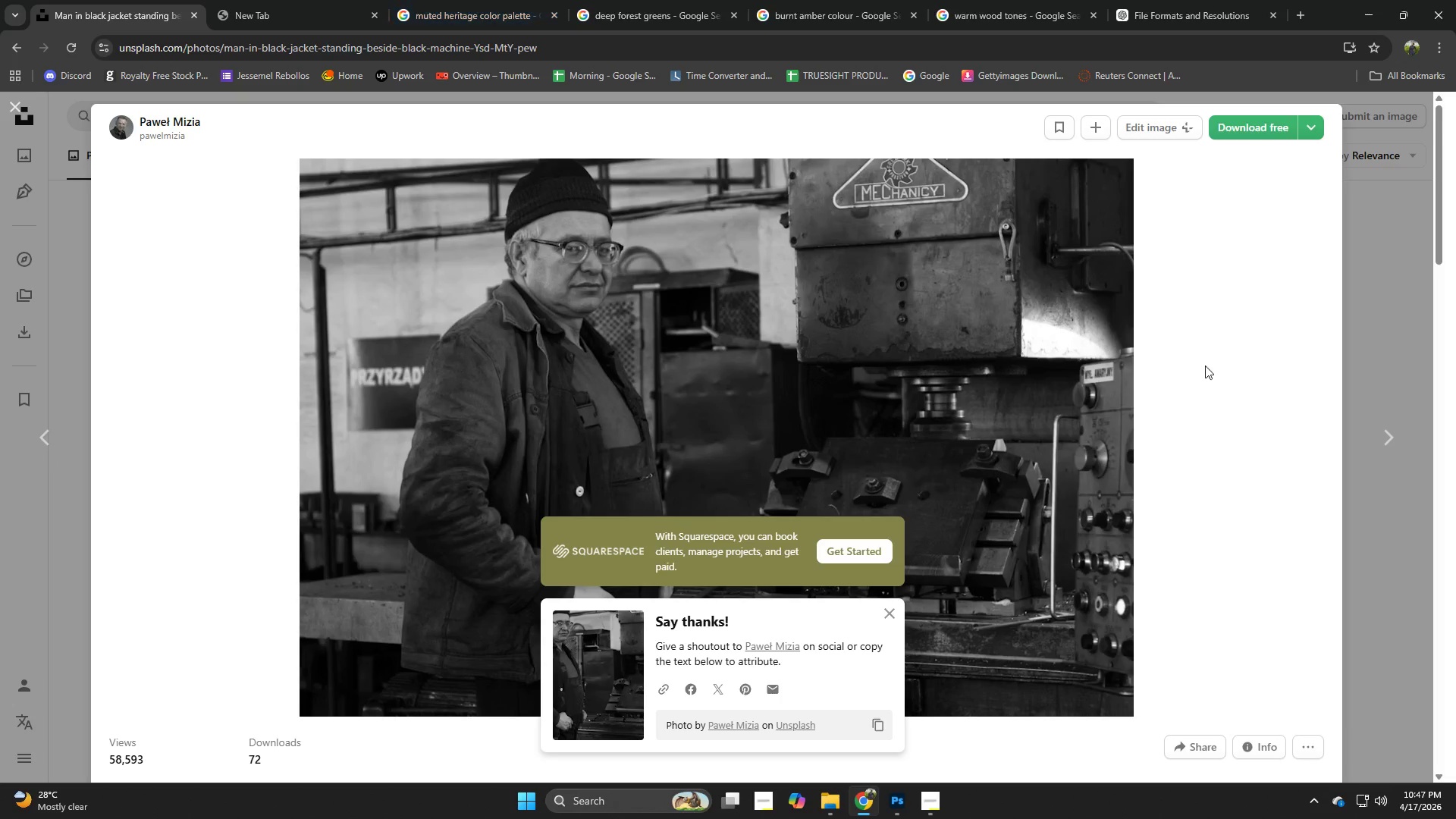 
scroll: coordinate [1071, 519], scroll_direction: down, amount: 4.0
 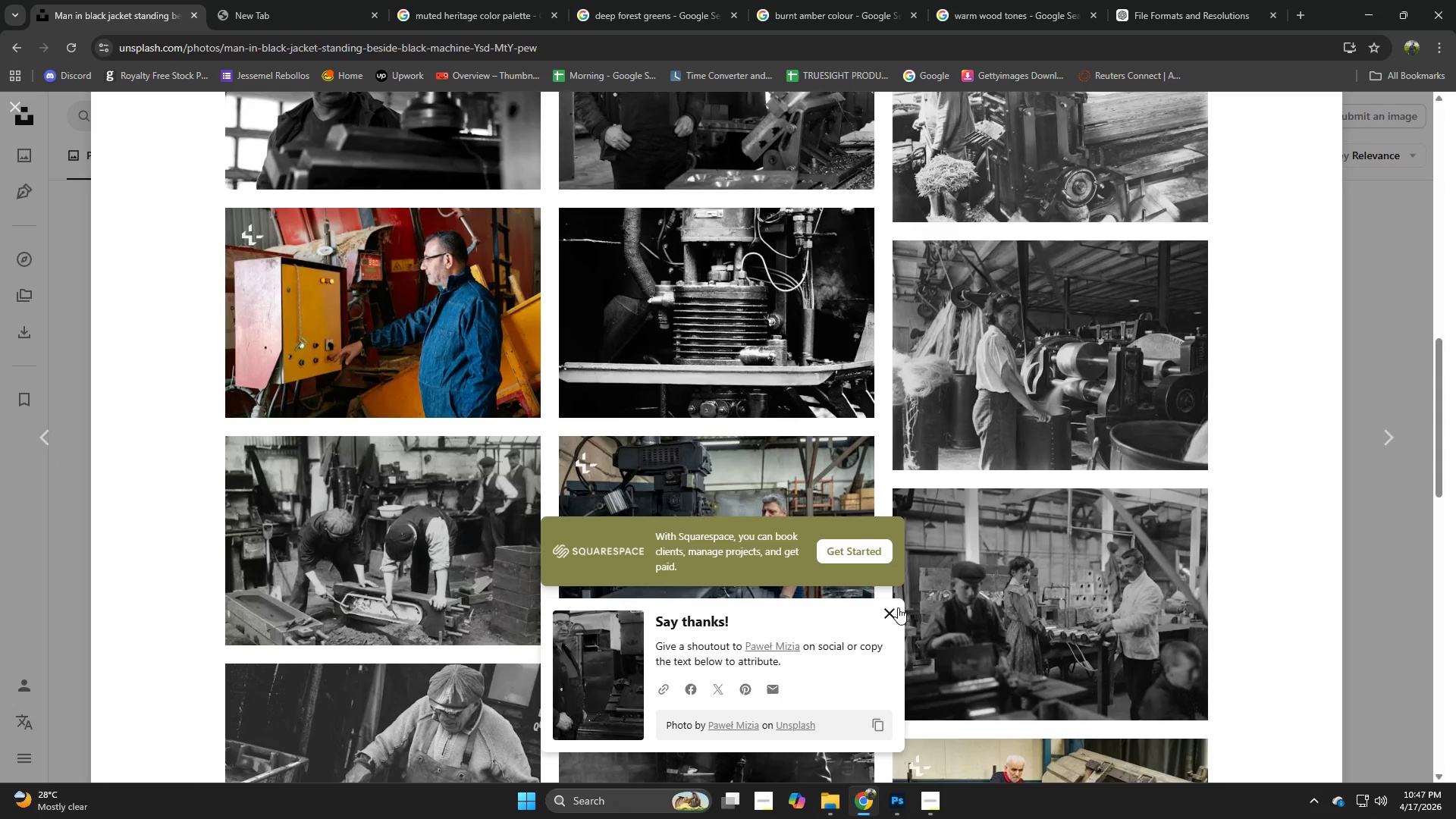 
left_click([895, 611])
 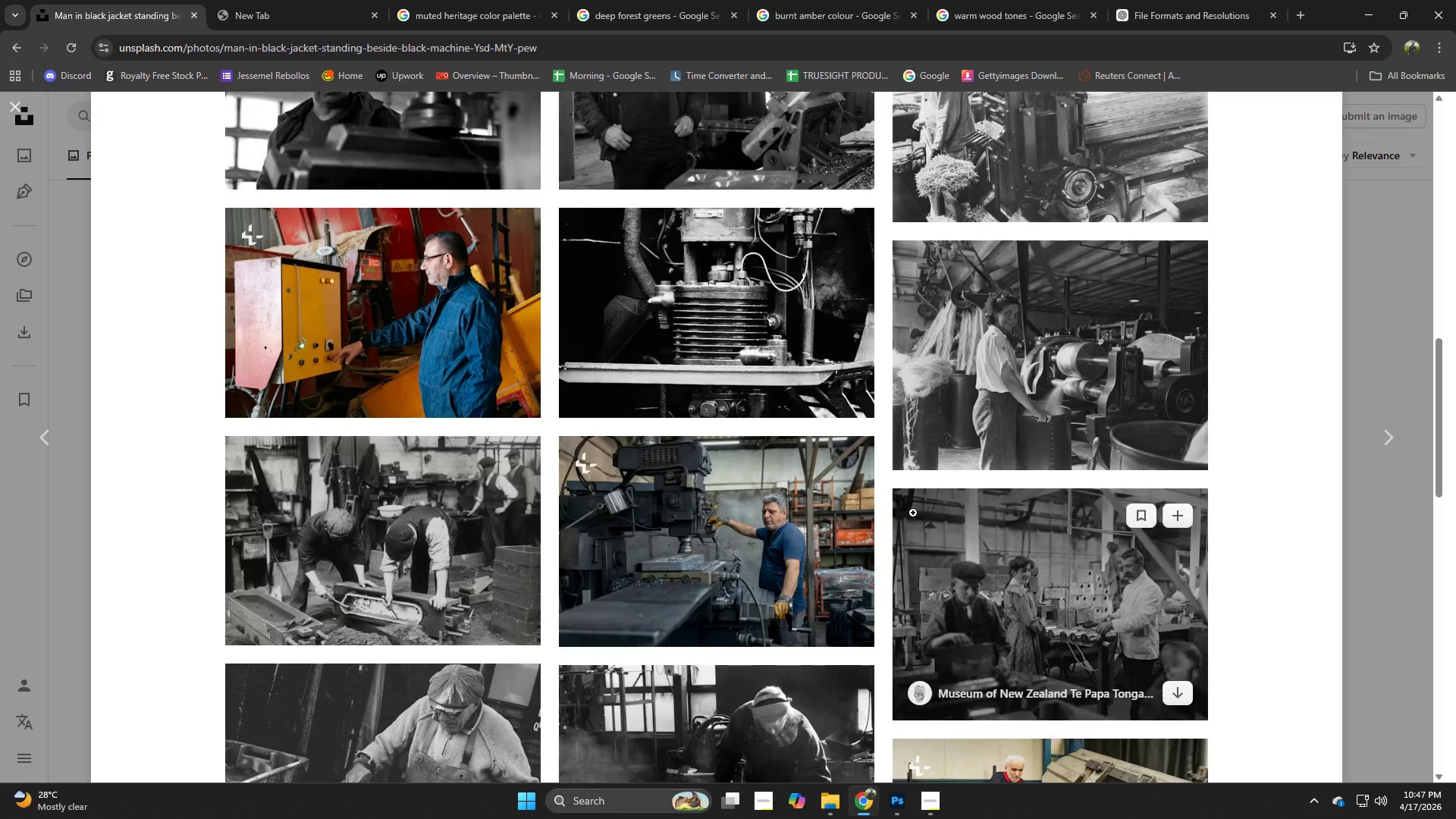 
scroll: coordinate [512, 520], scroll_direction: down, amount: 5.0
 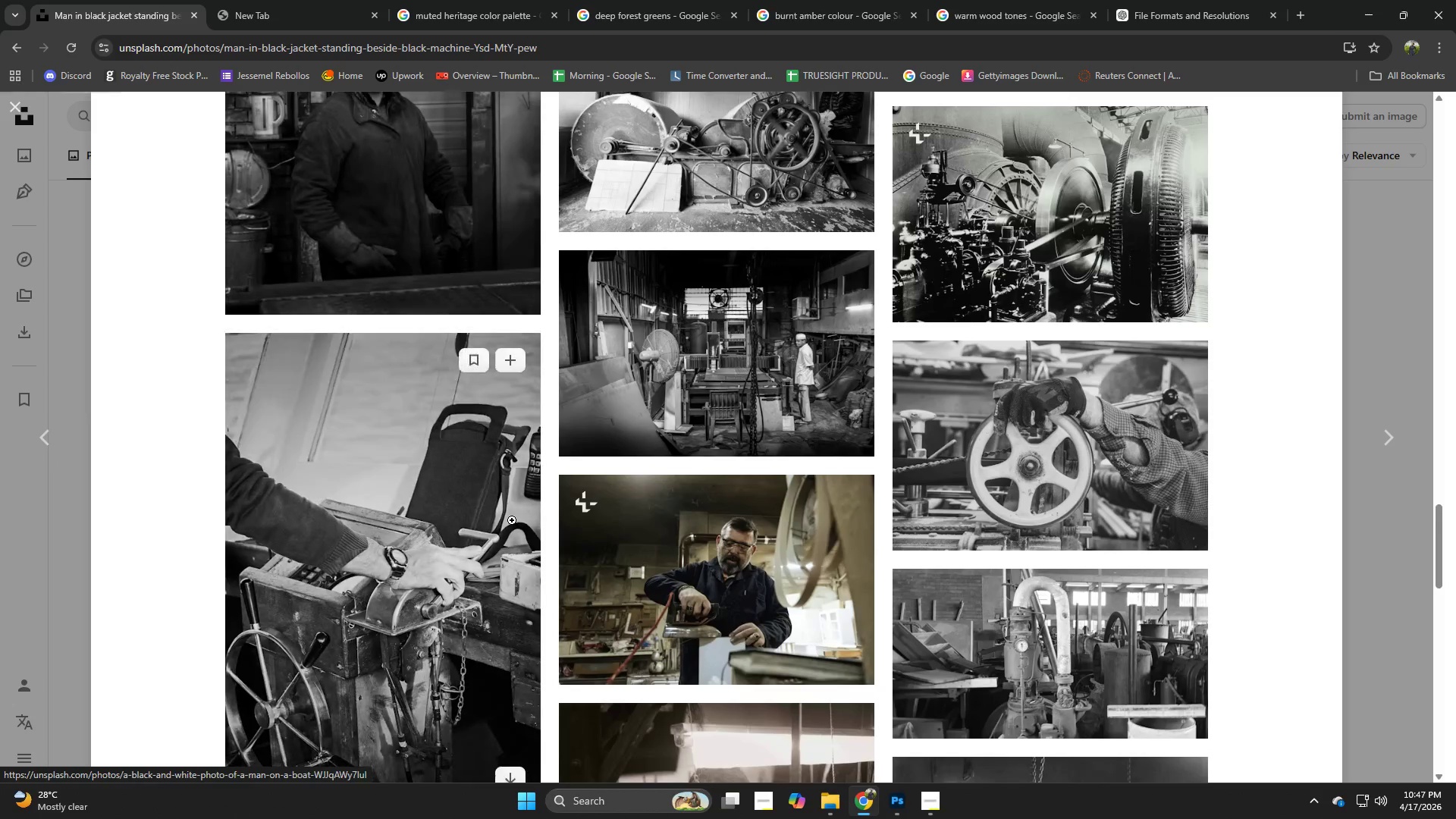 
scroll: coordinate [512, 520], scroll_direction: up, amount: 1.0
 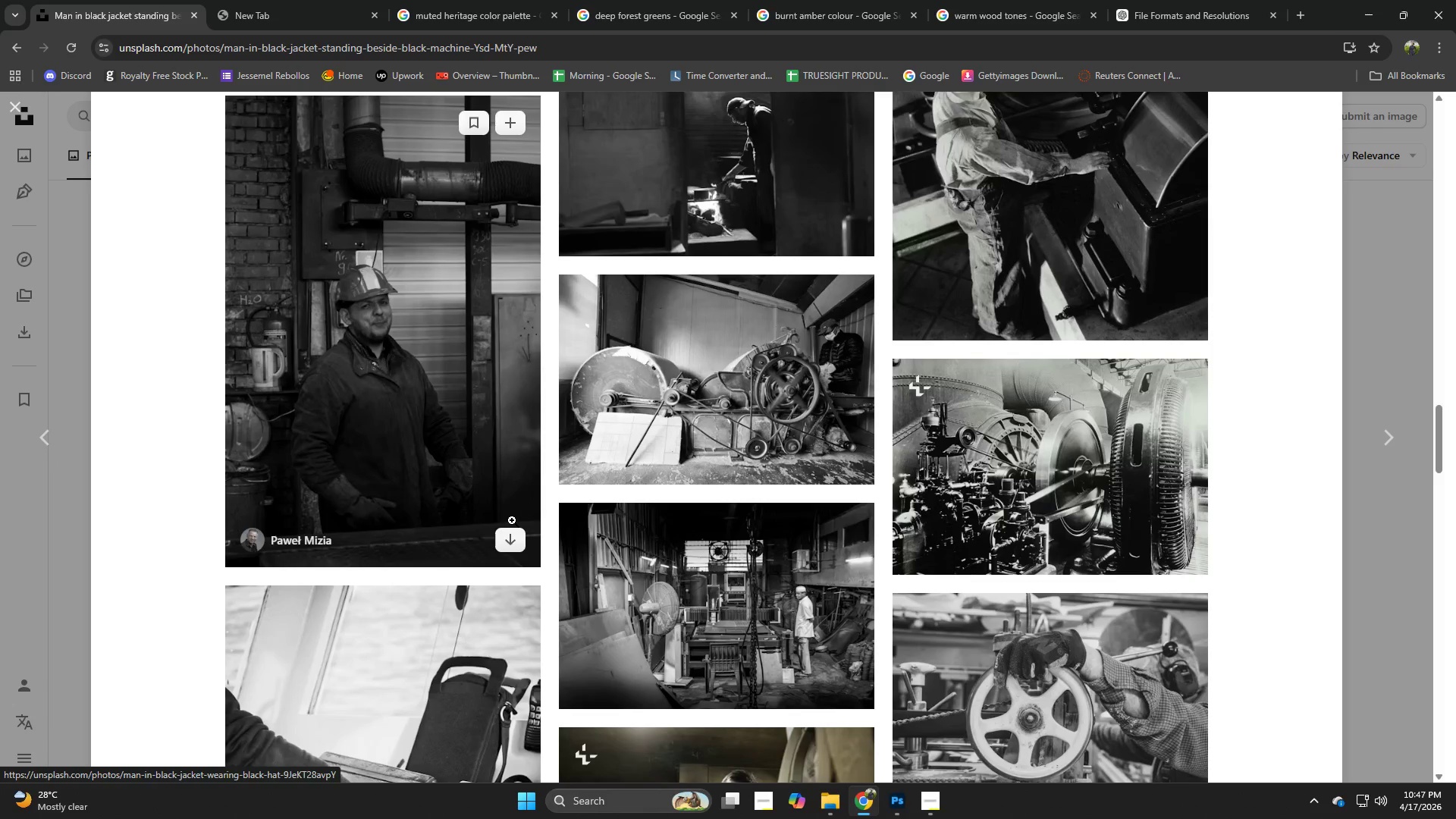 
scroll: coordinate [786, 524], scroll_direction: down, amount: 7.0
 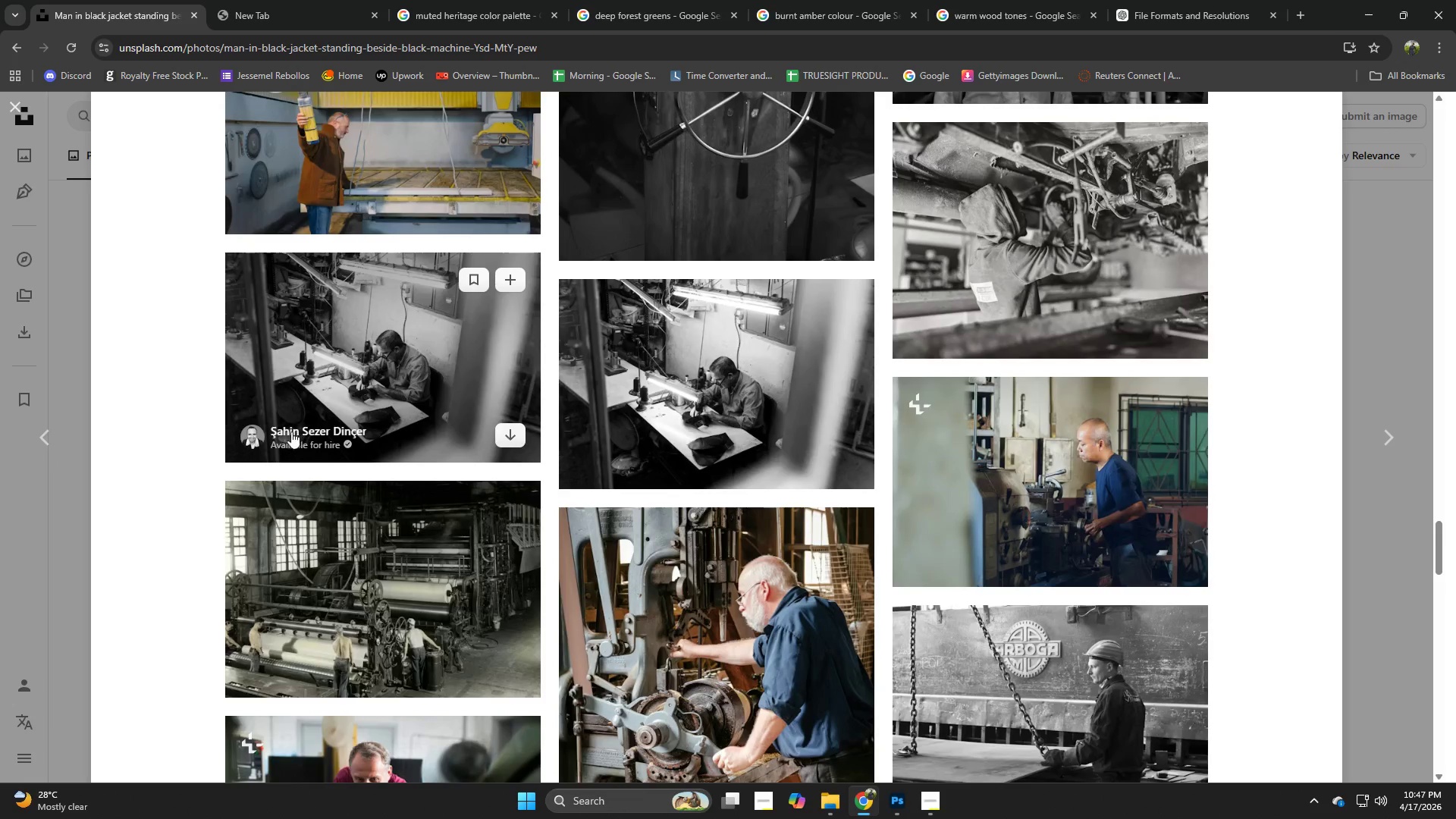 
left_click([36, 519])
 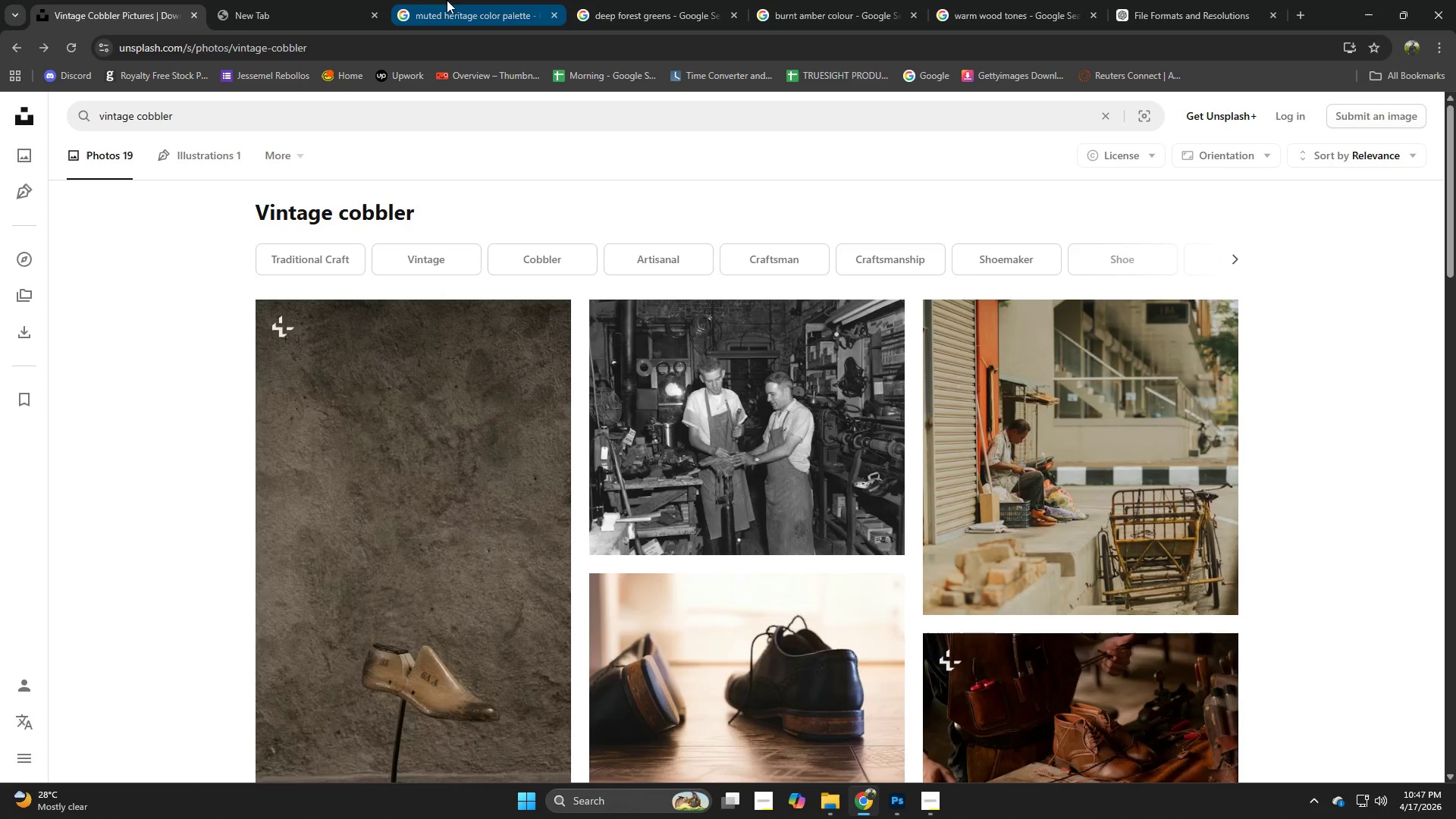 
left_click([297, 0])
 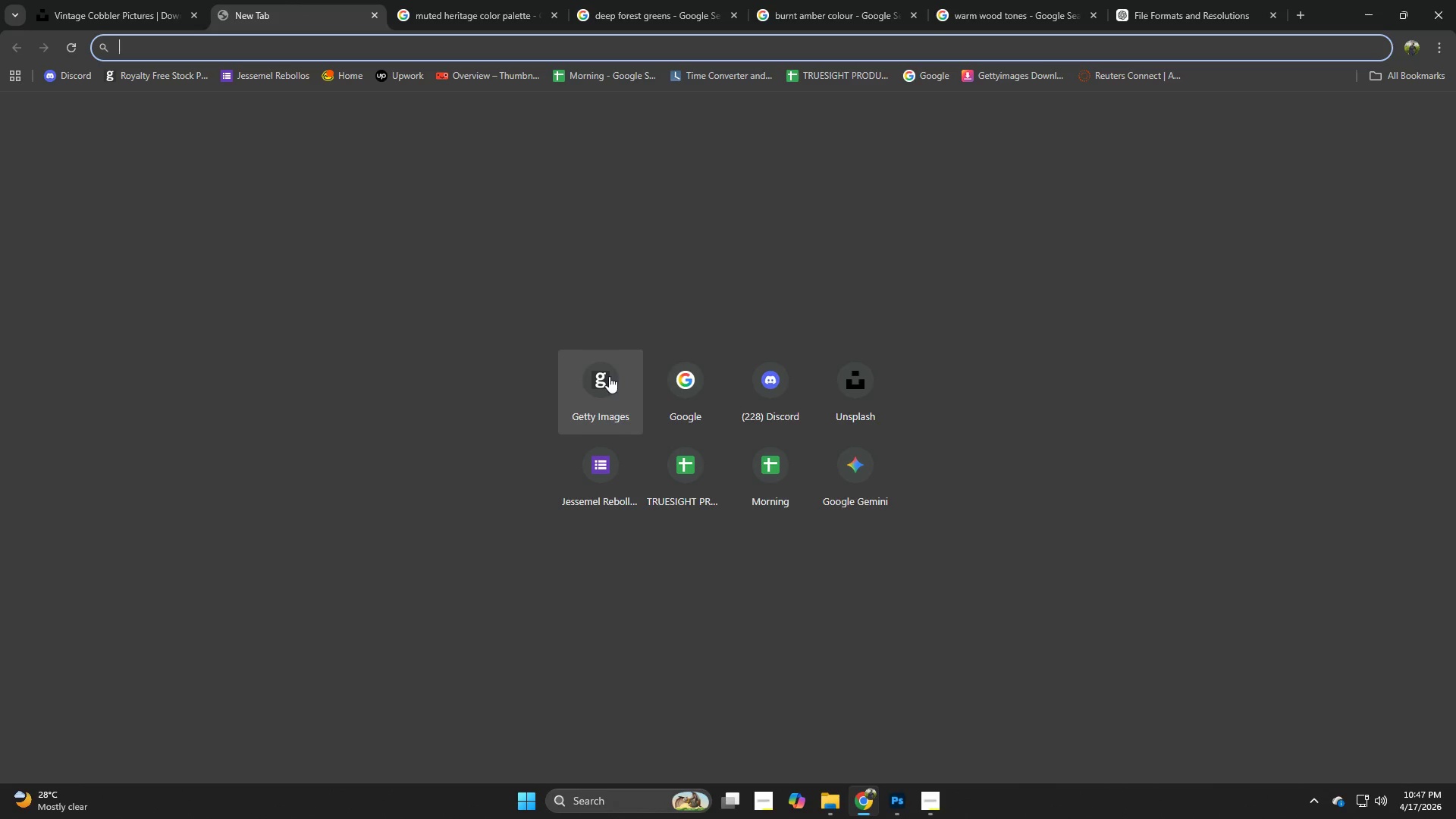 
left_click([841, 384])
 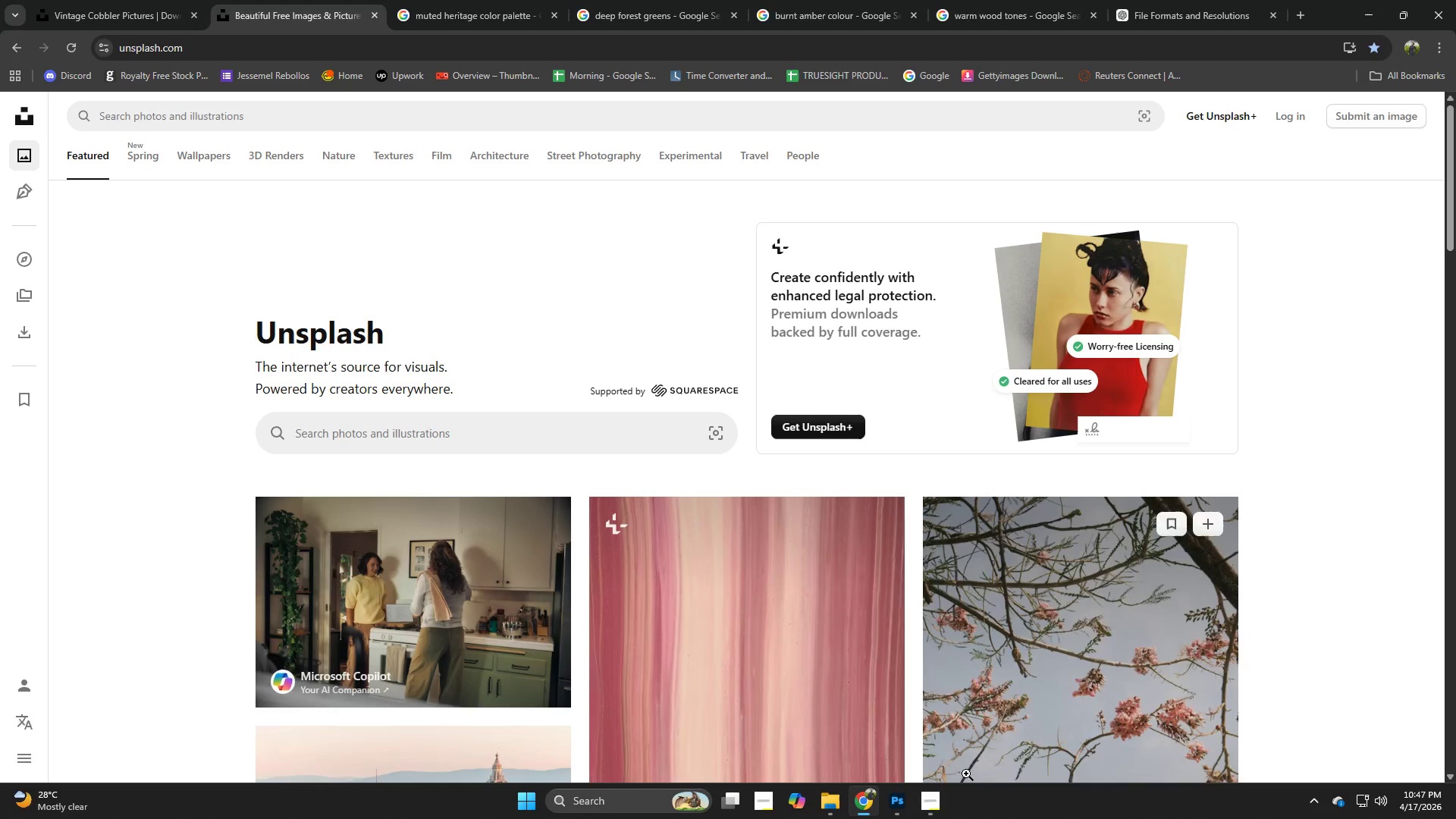 
left_click([930, 805])